 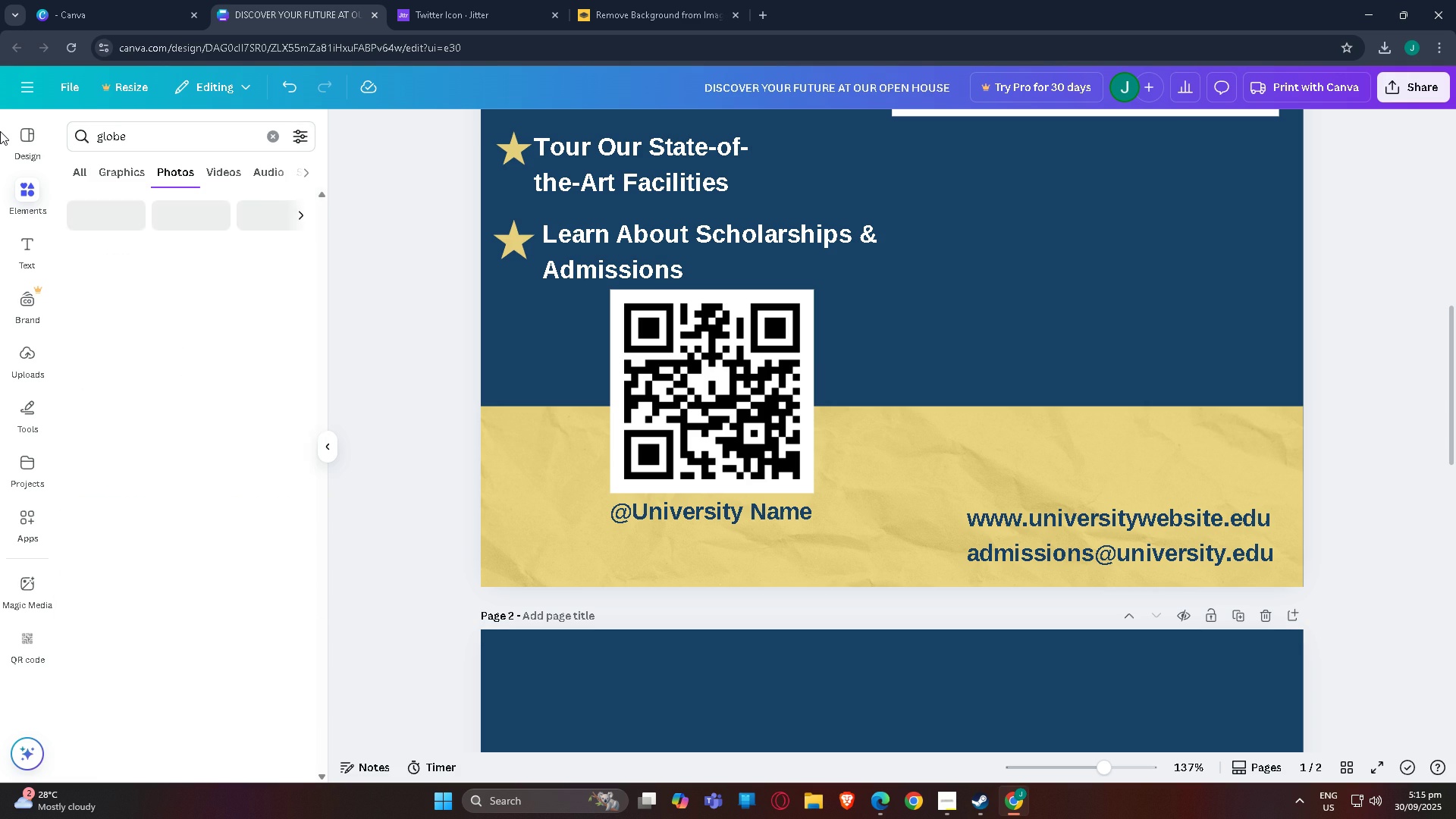 
key(Enter)
 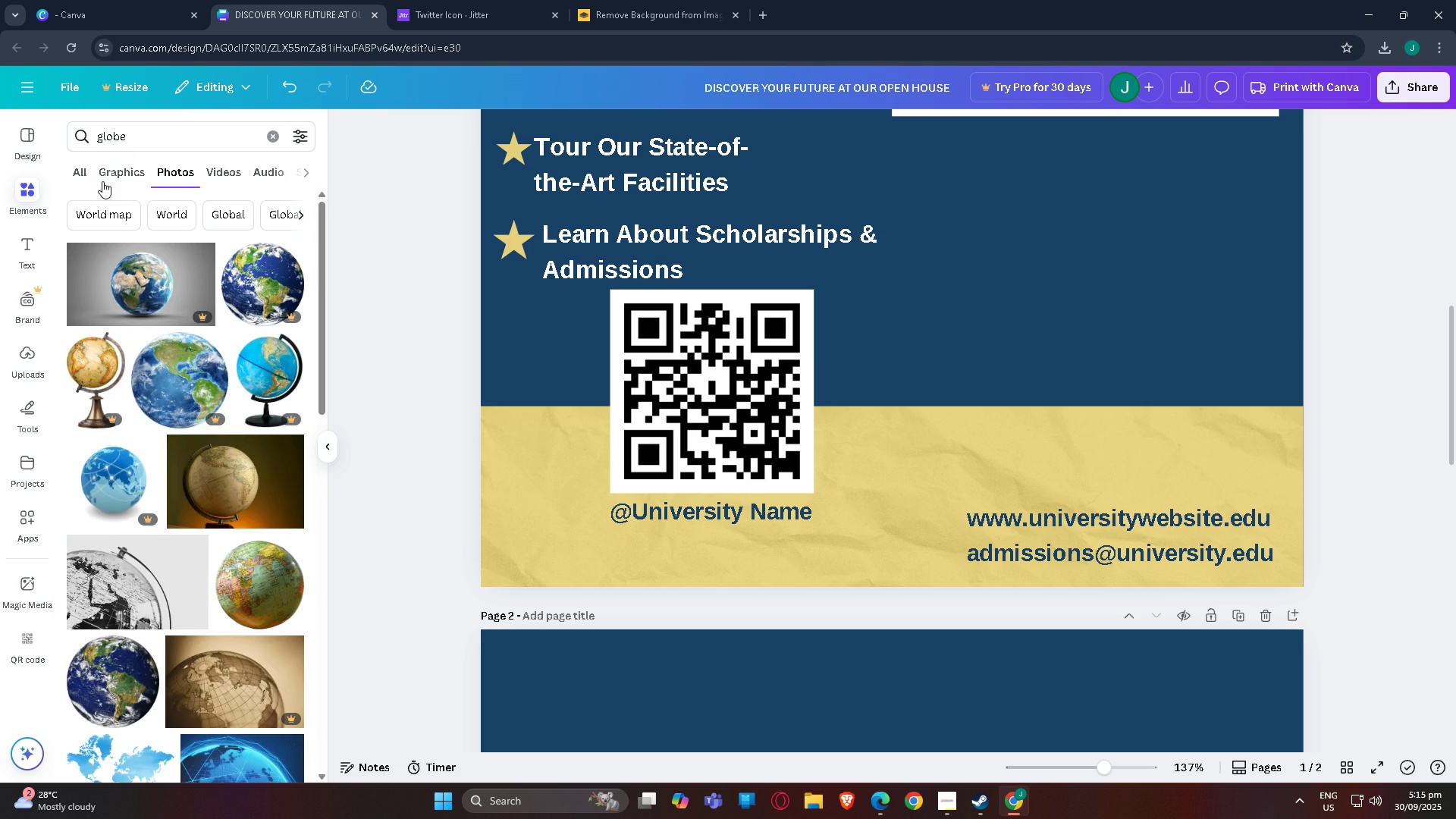 
left_click([119, 170])
 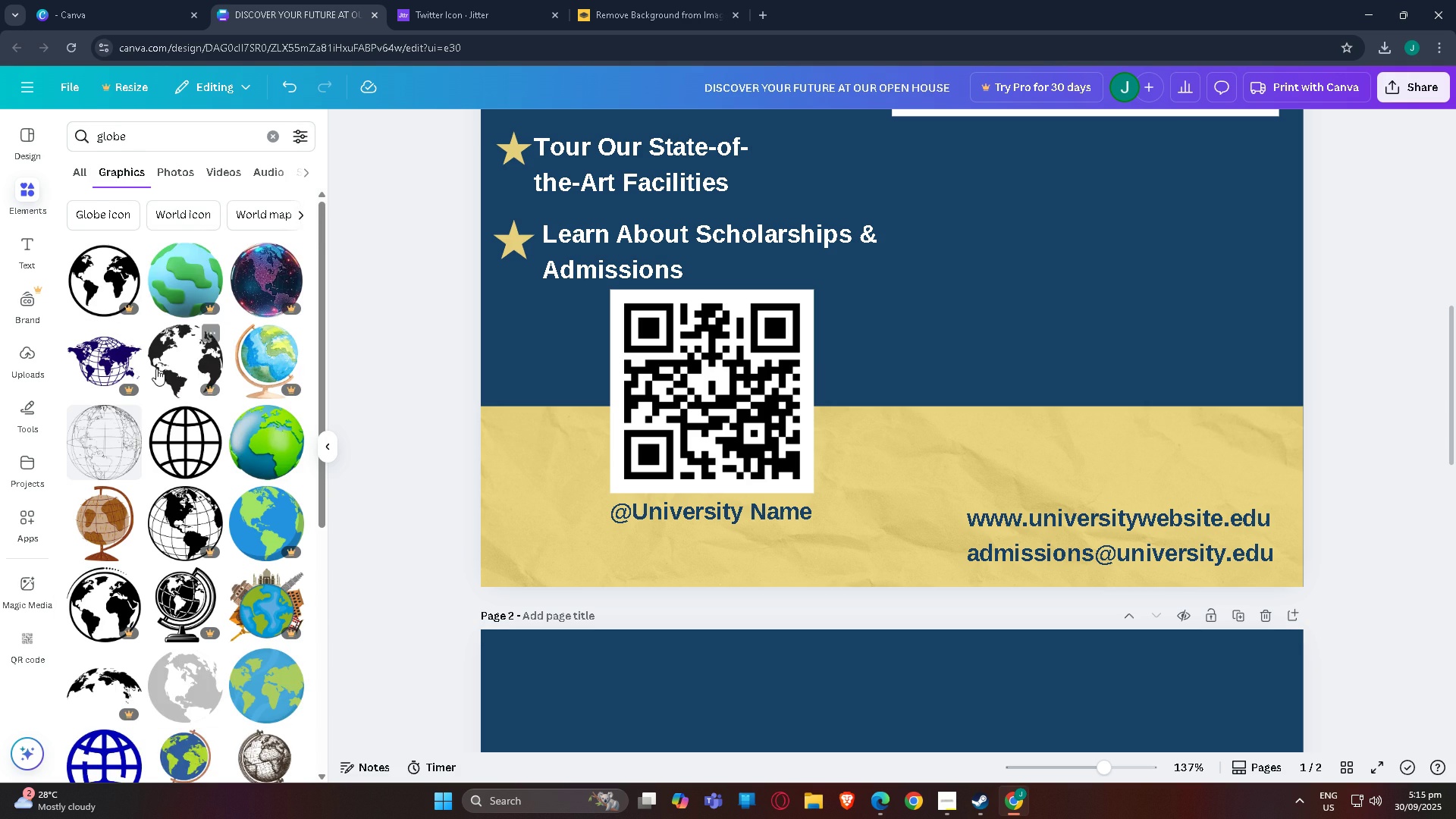 
scroll: coordinate [189, 407], scroll_direction: down, amount: 1.0
 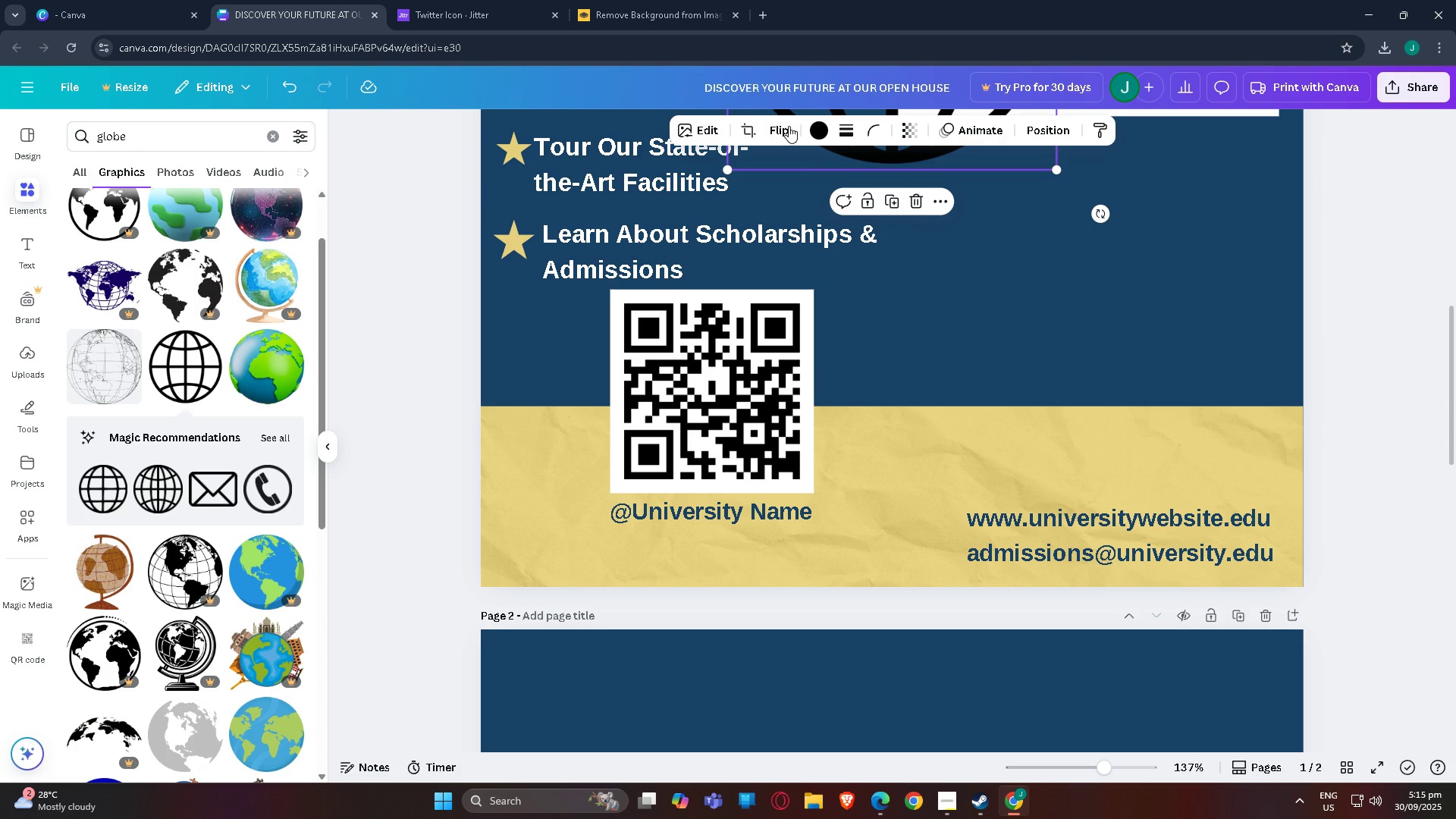 
left_click([821, 130])
 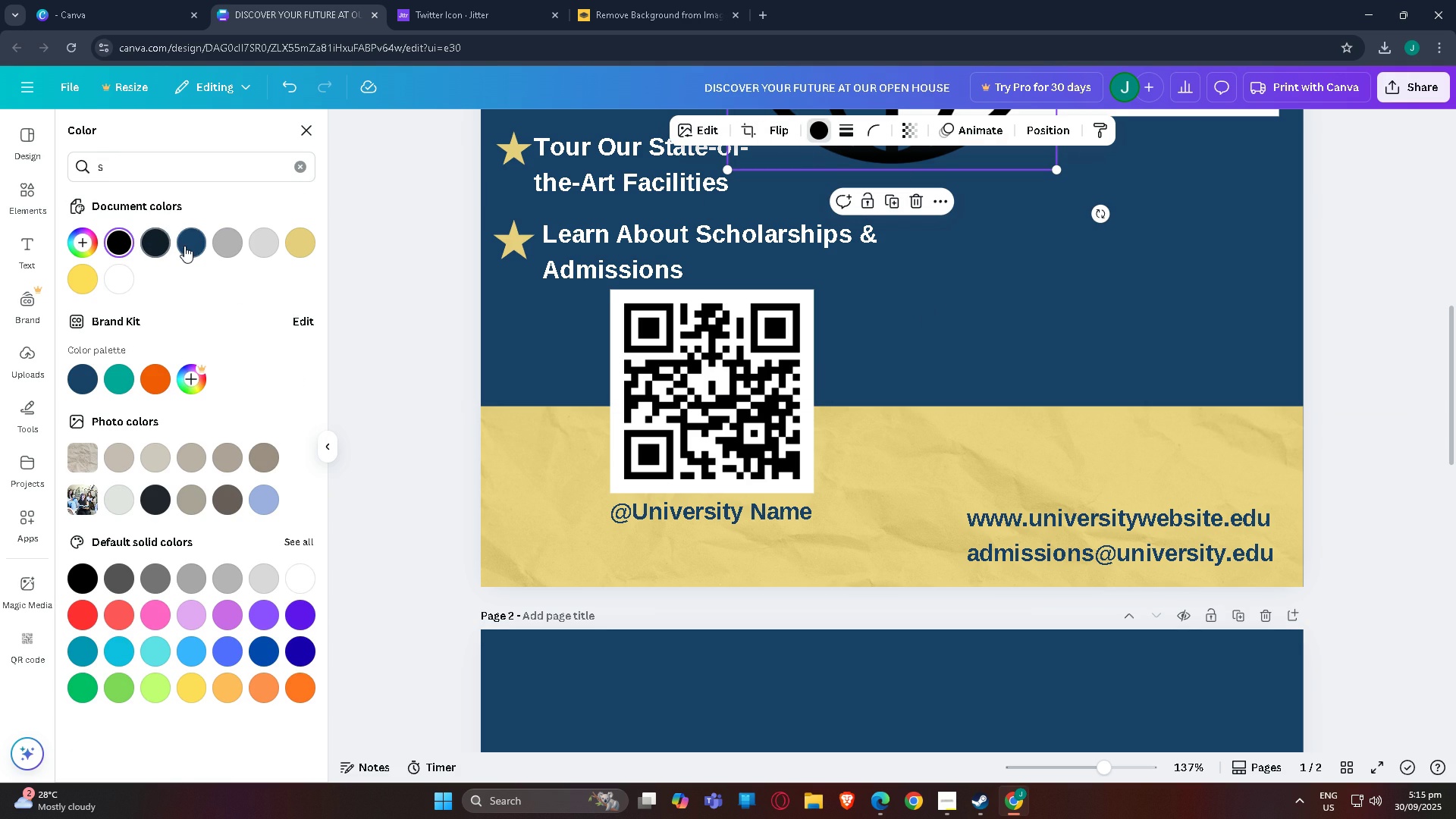 
left_click([184, 246])